 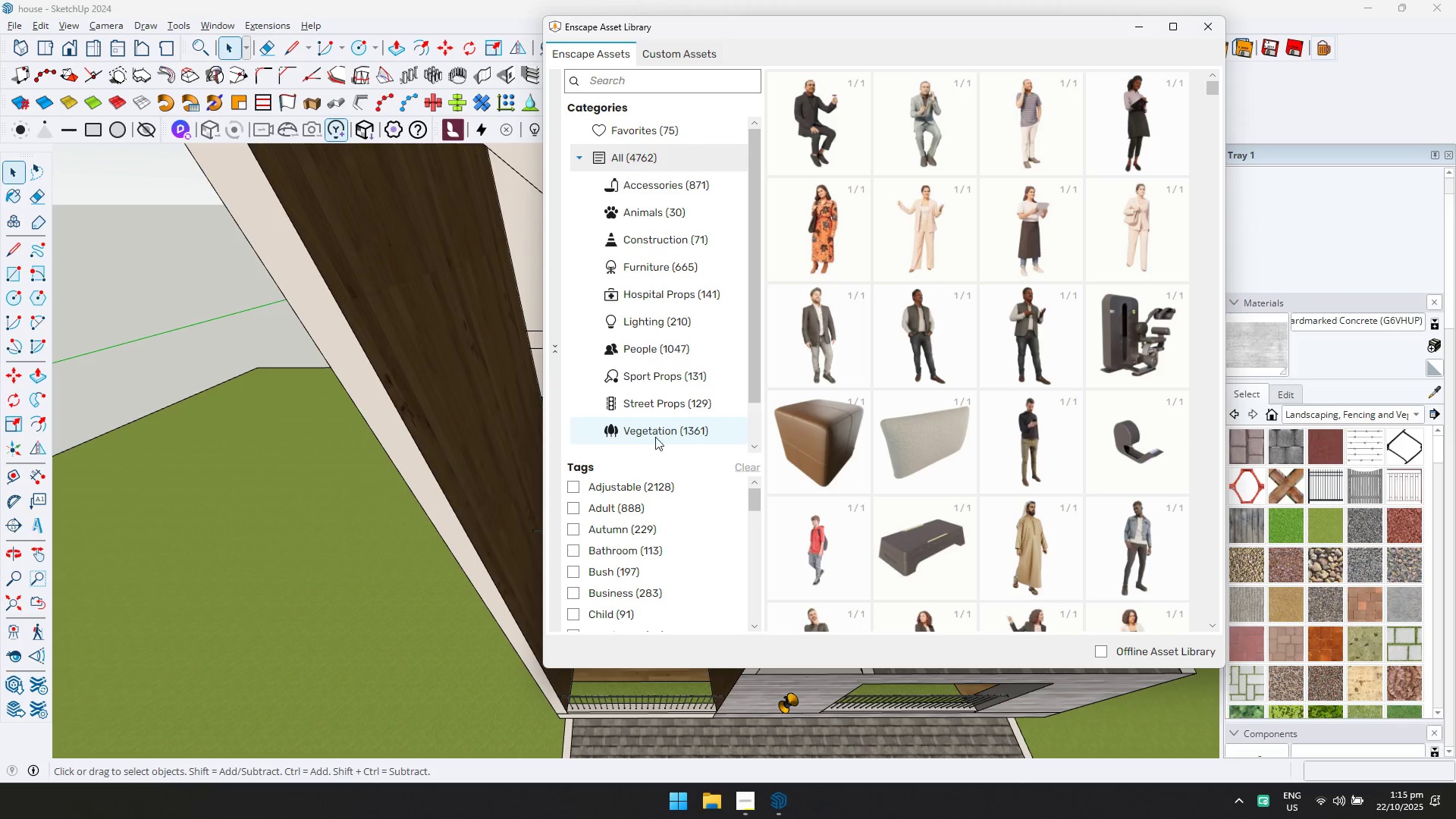 
left_click([683, 265])
 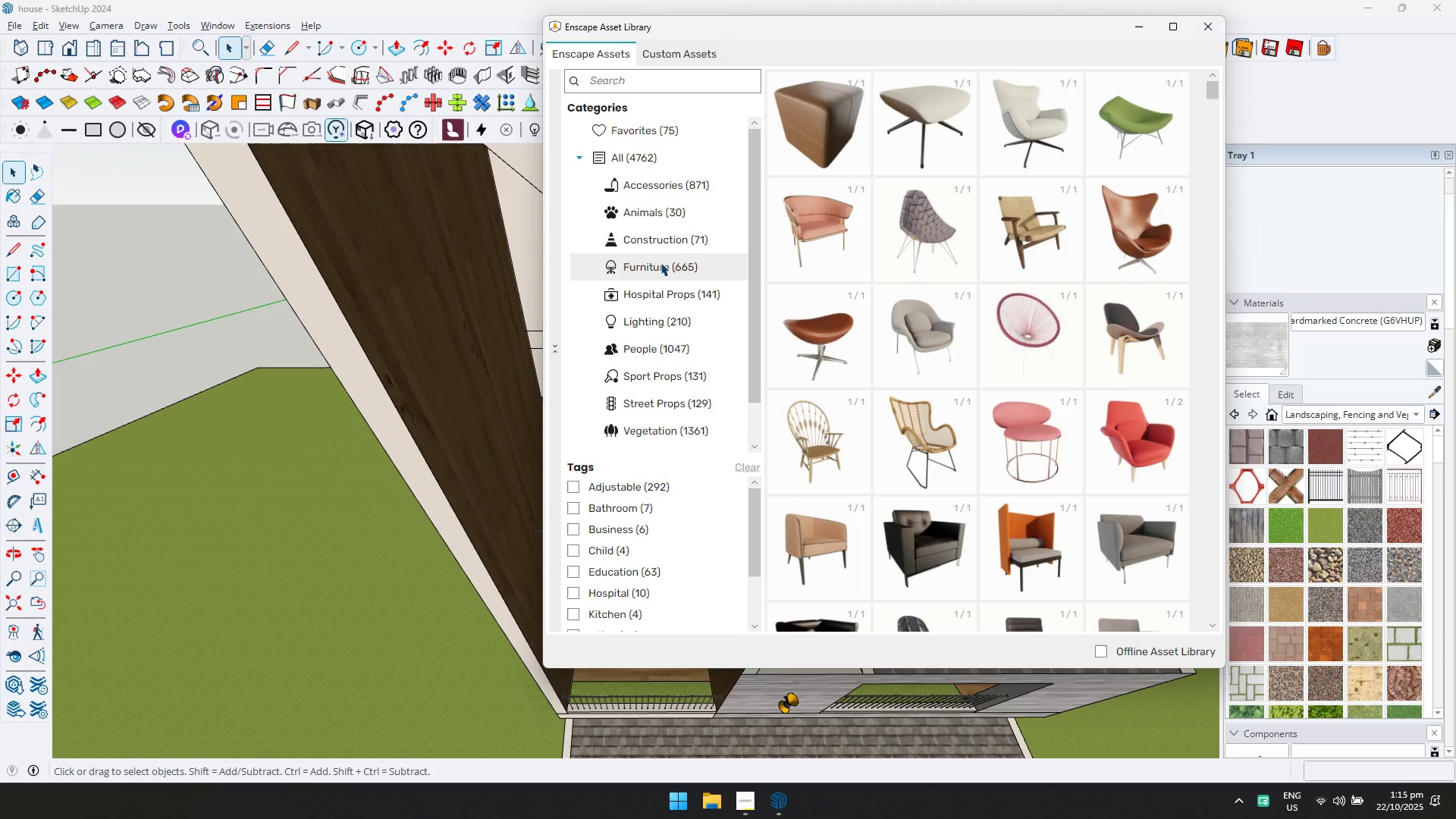 
scroll: coordinate [965, 309], scroll_direction: down, amount: 2.0
 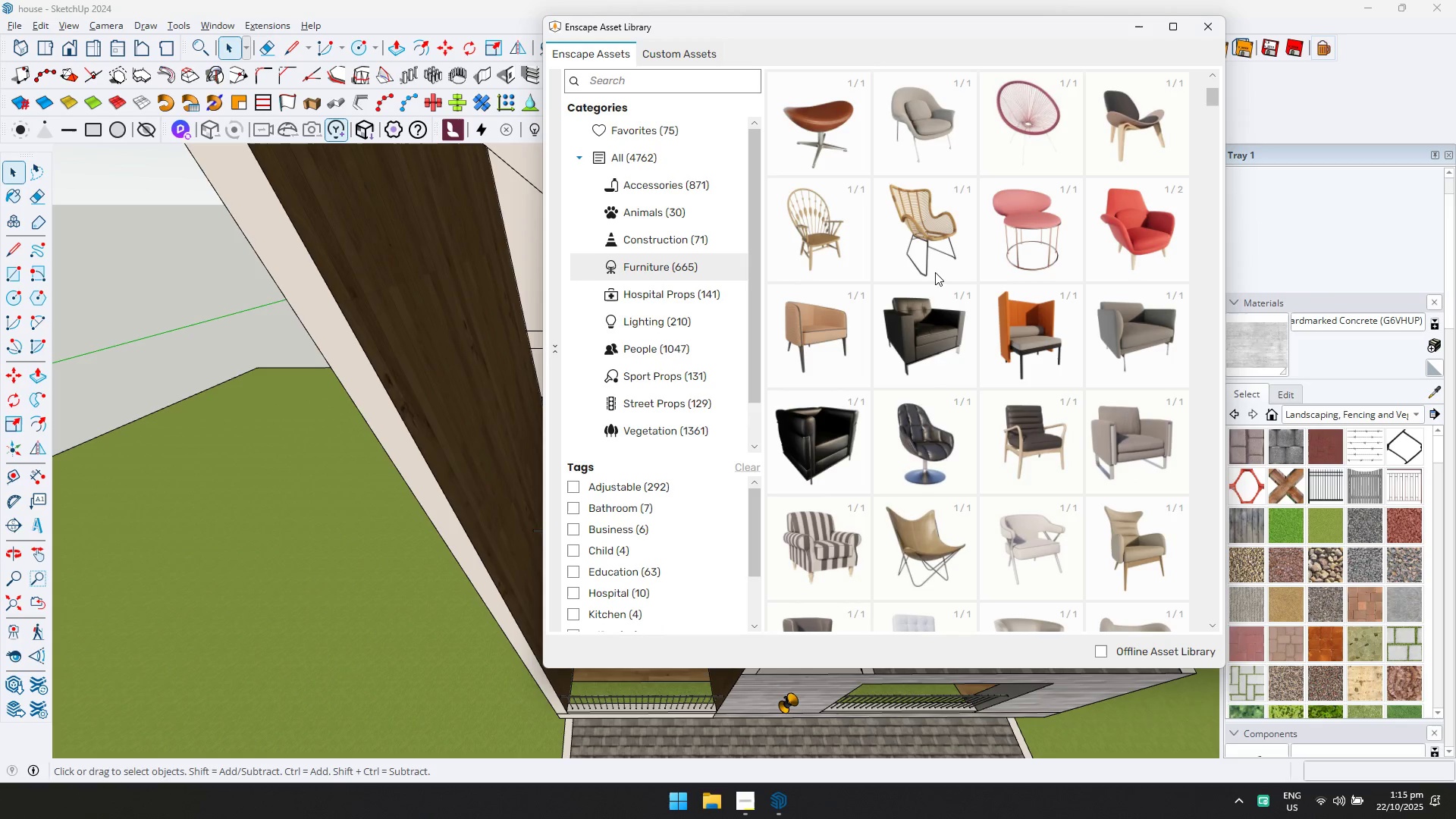 
scroll: coordinate [896, 249], scroll_direction: up, amount: 3.0
 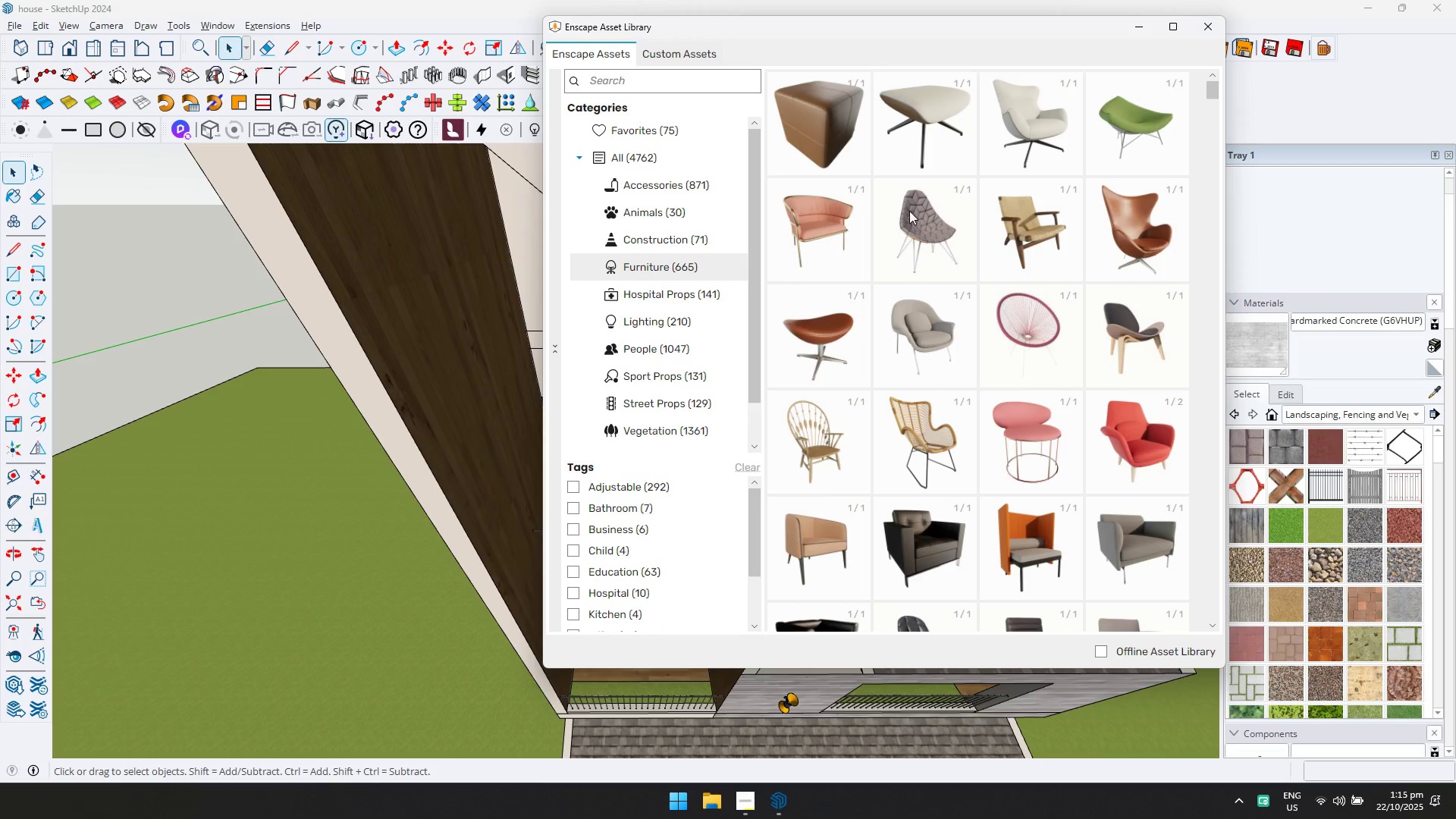 
scroll: coordinate [918, 257], scroll_direction: down, amount: 1.0
 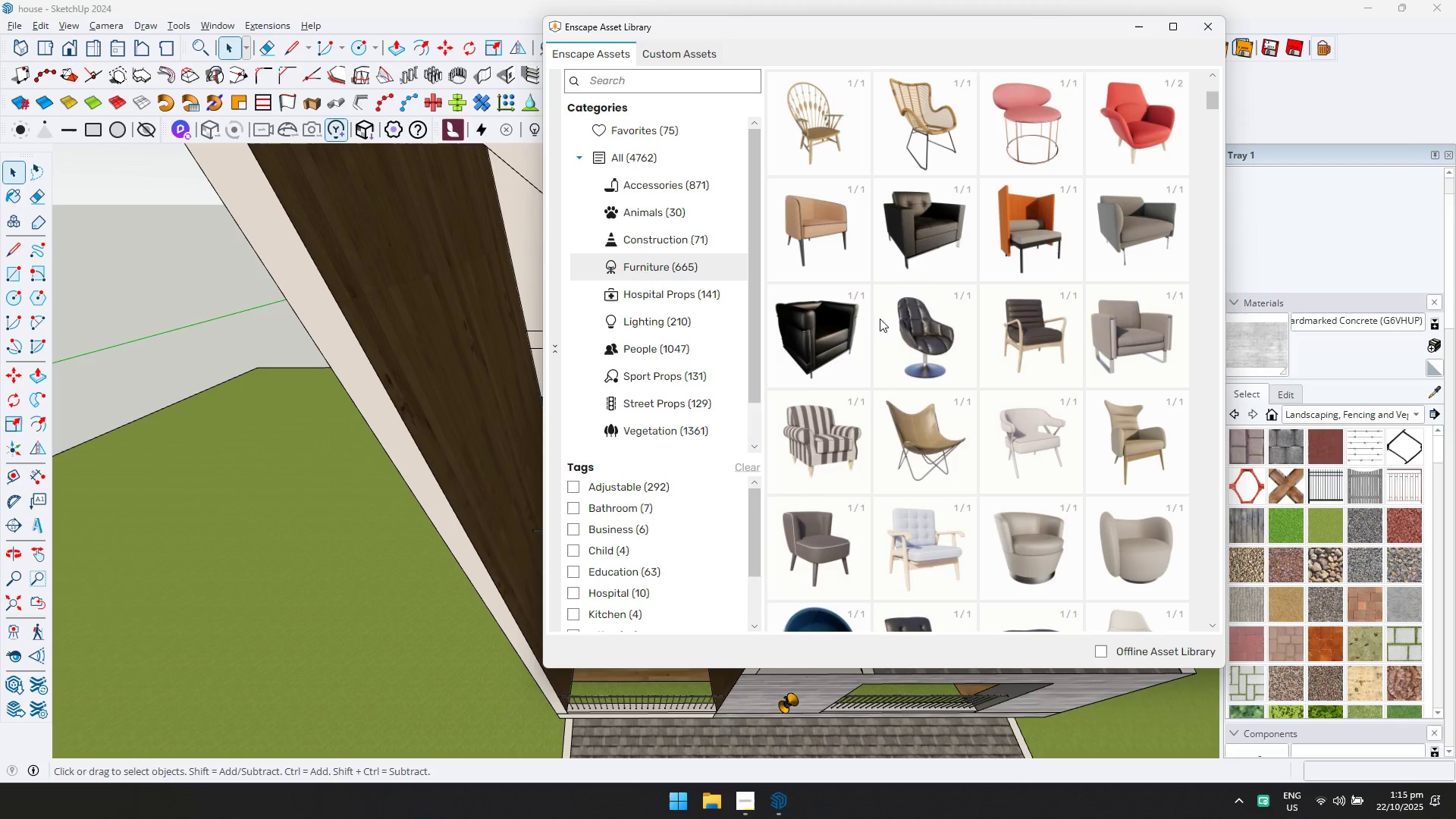 
scroll: coordinate [846, 329], scroll_direction: up, amount: 3.0
 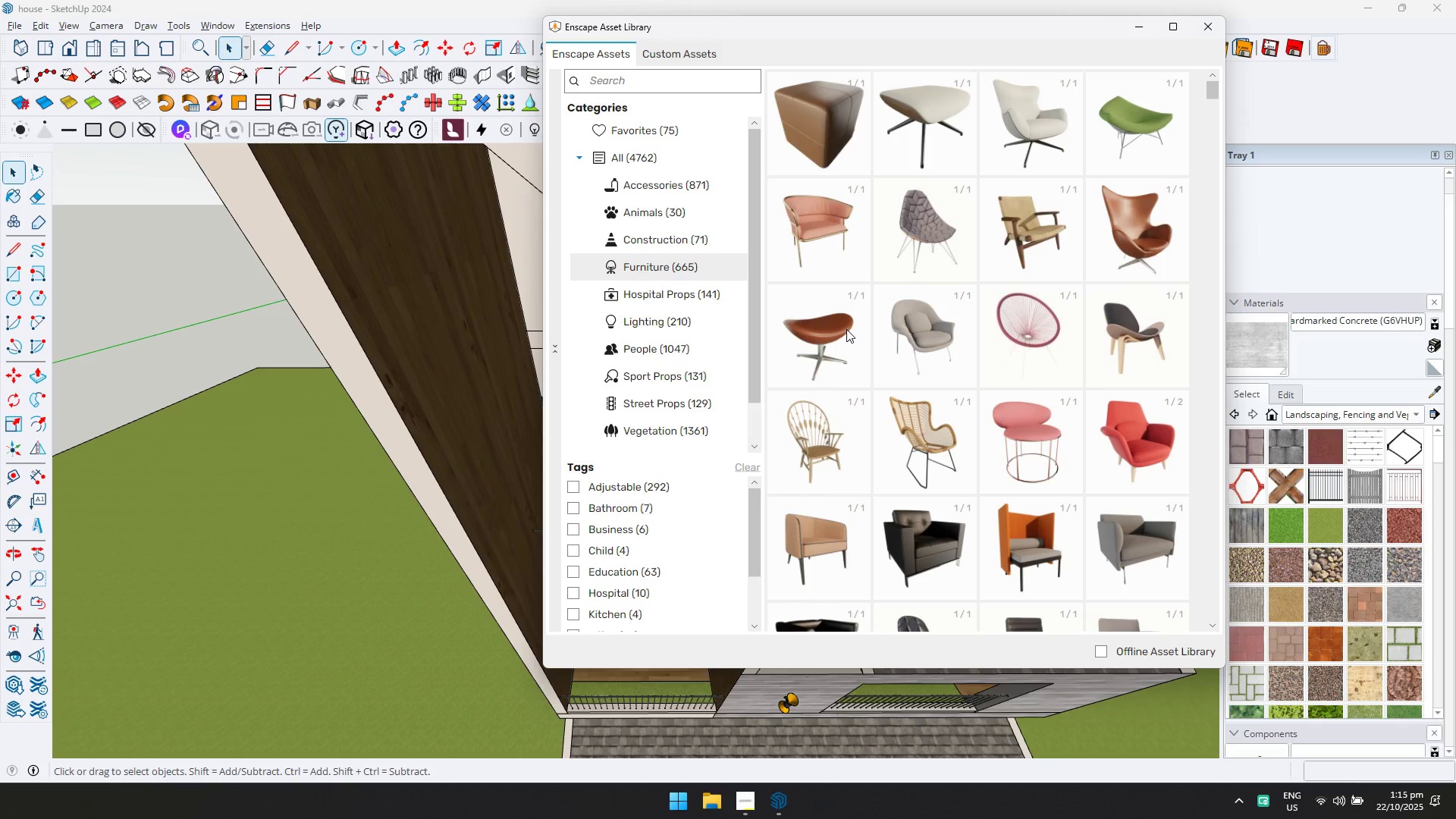 
scroll: coordinate [636, 592], scroll_direction: down, amount: 7.0
 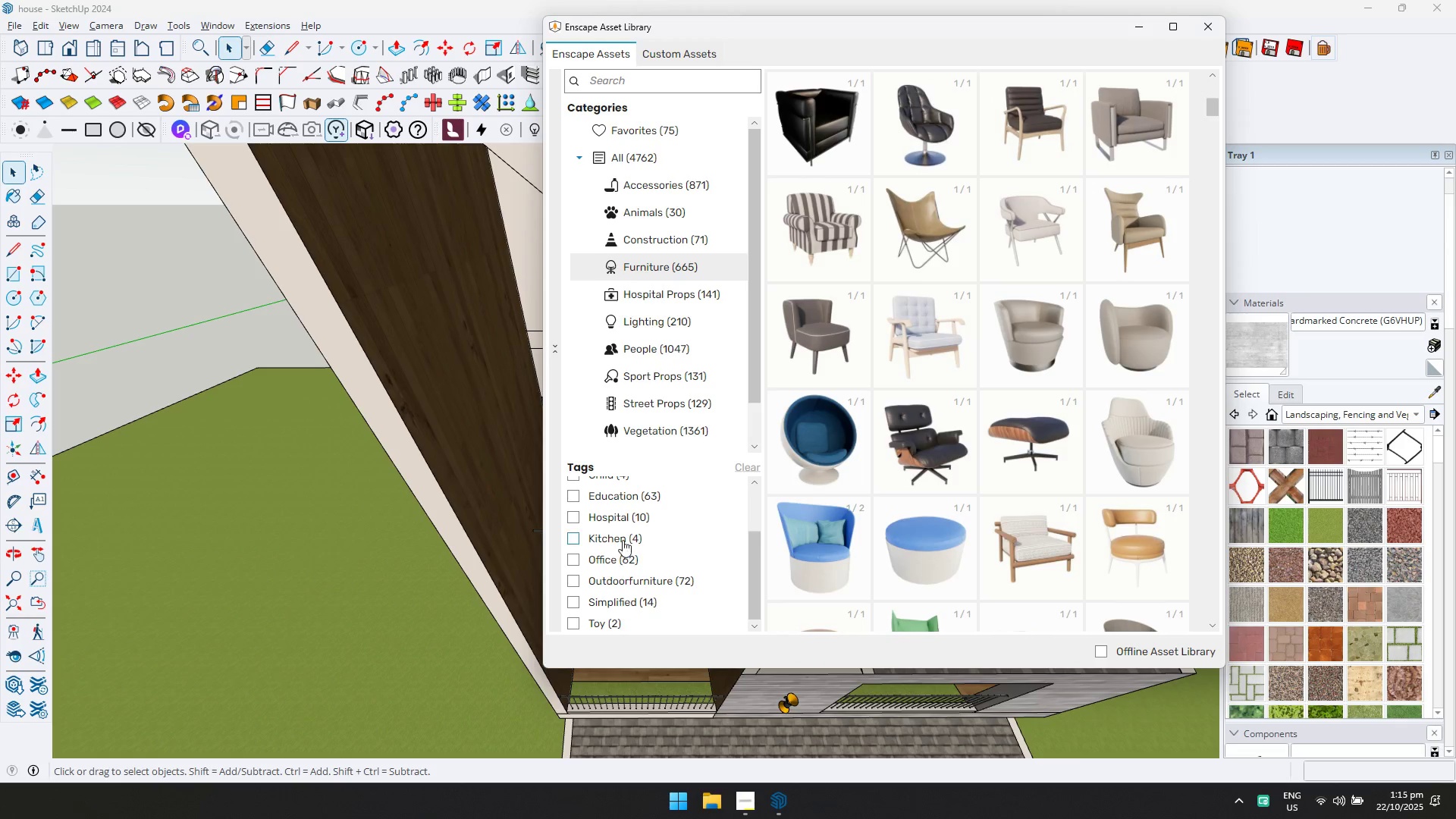 
scroll: coordinate [623, 553], scroll_direction: up, amount: 1.0
 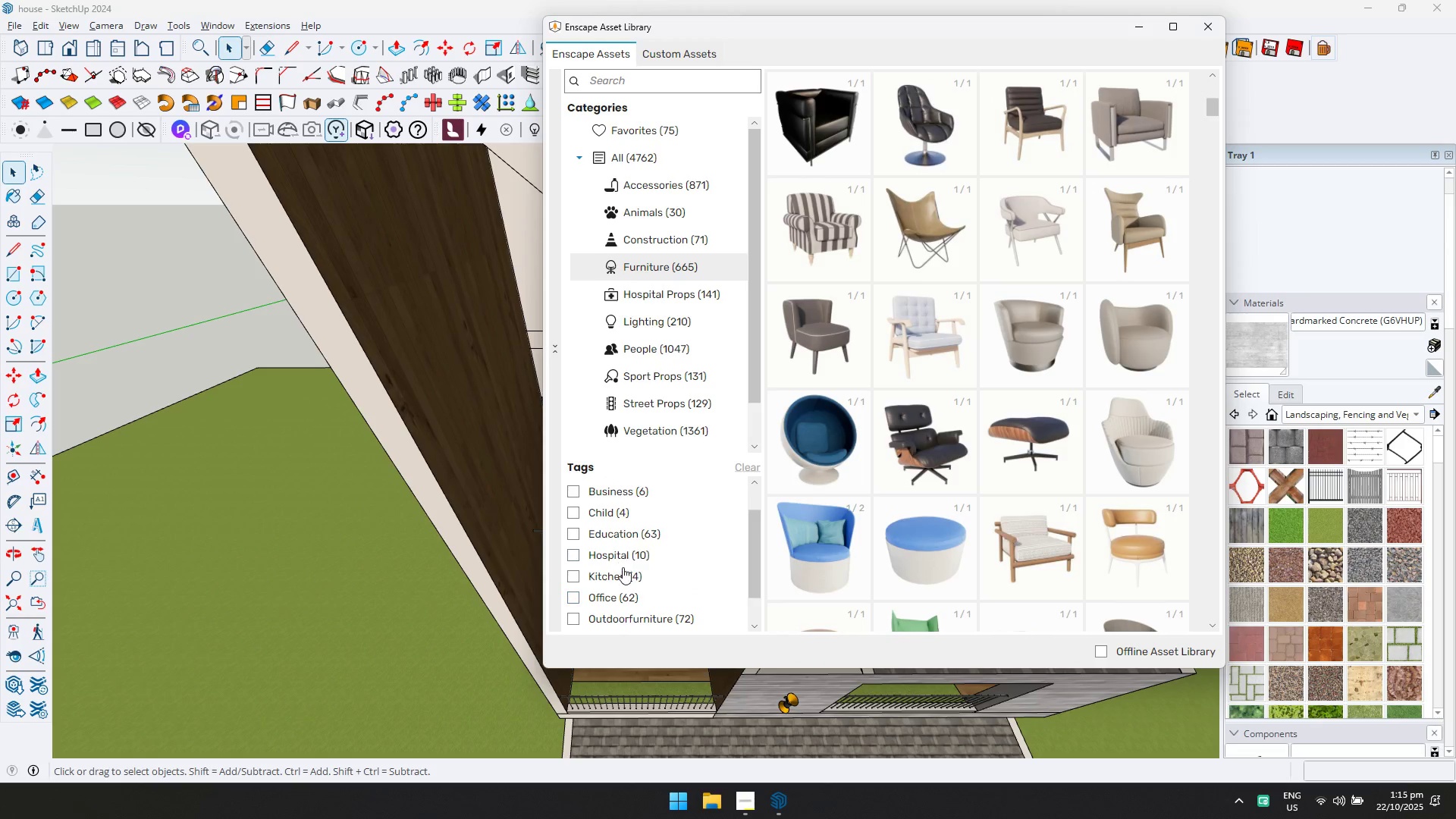 
scroll: coordinate [623, 572], scroll_direction: down, amount: 1.0
 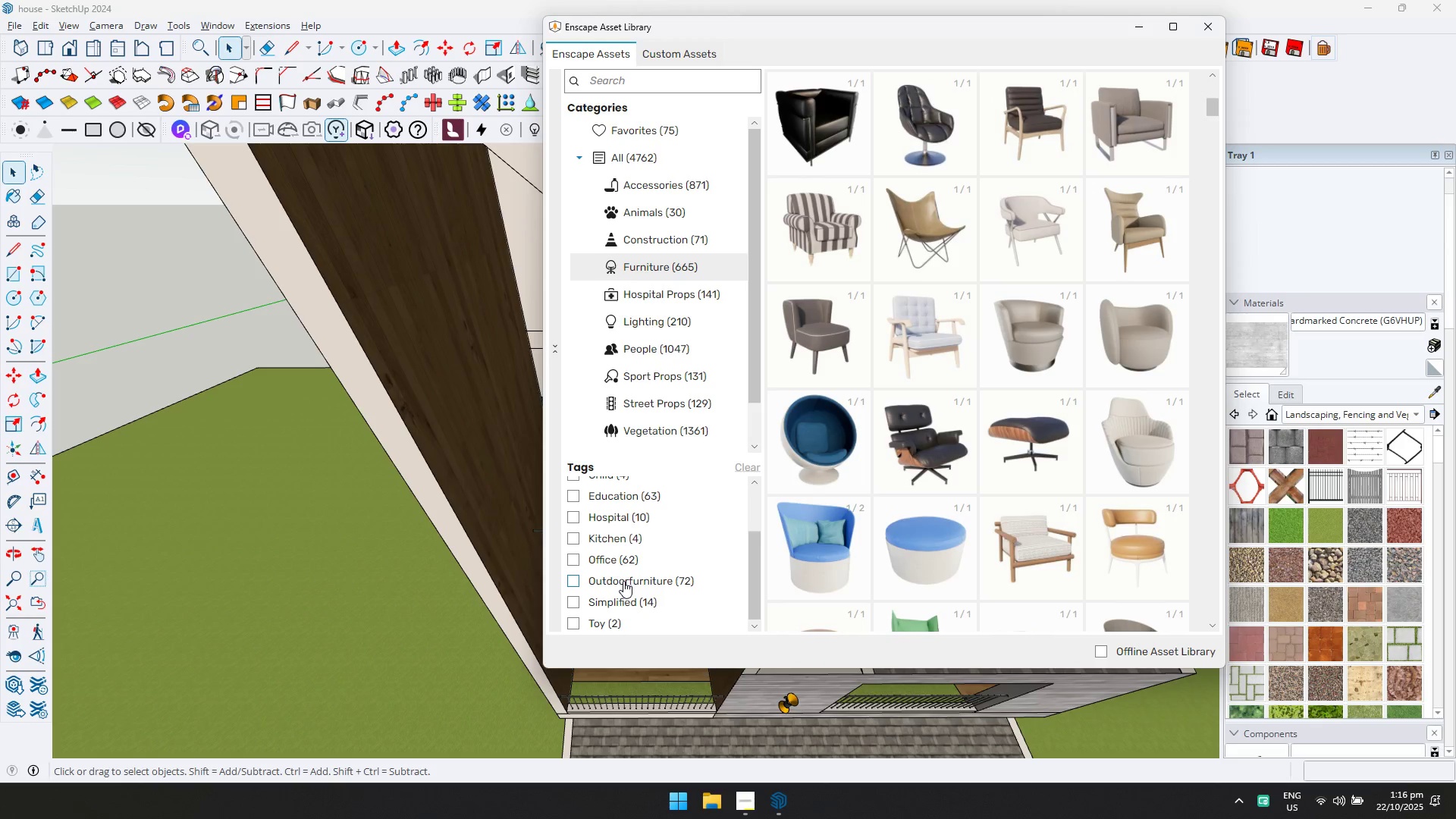 
left_click([623, 581])